 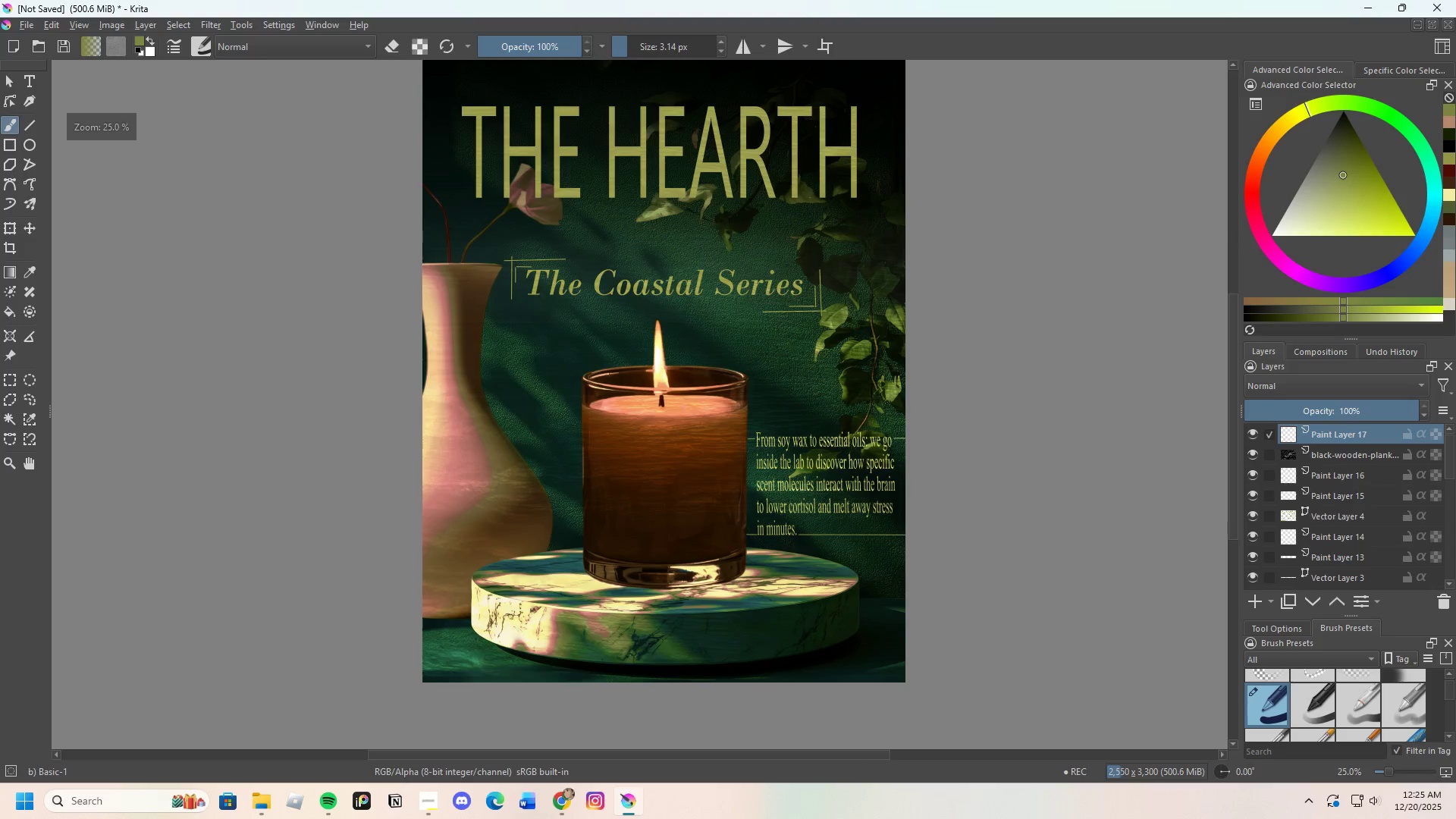 
scroll: coordinate [1337, 482], scroll_direction: up, amount: 1.0
 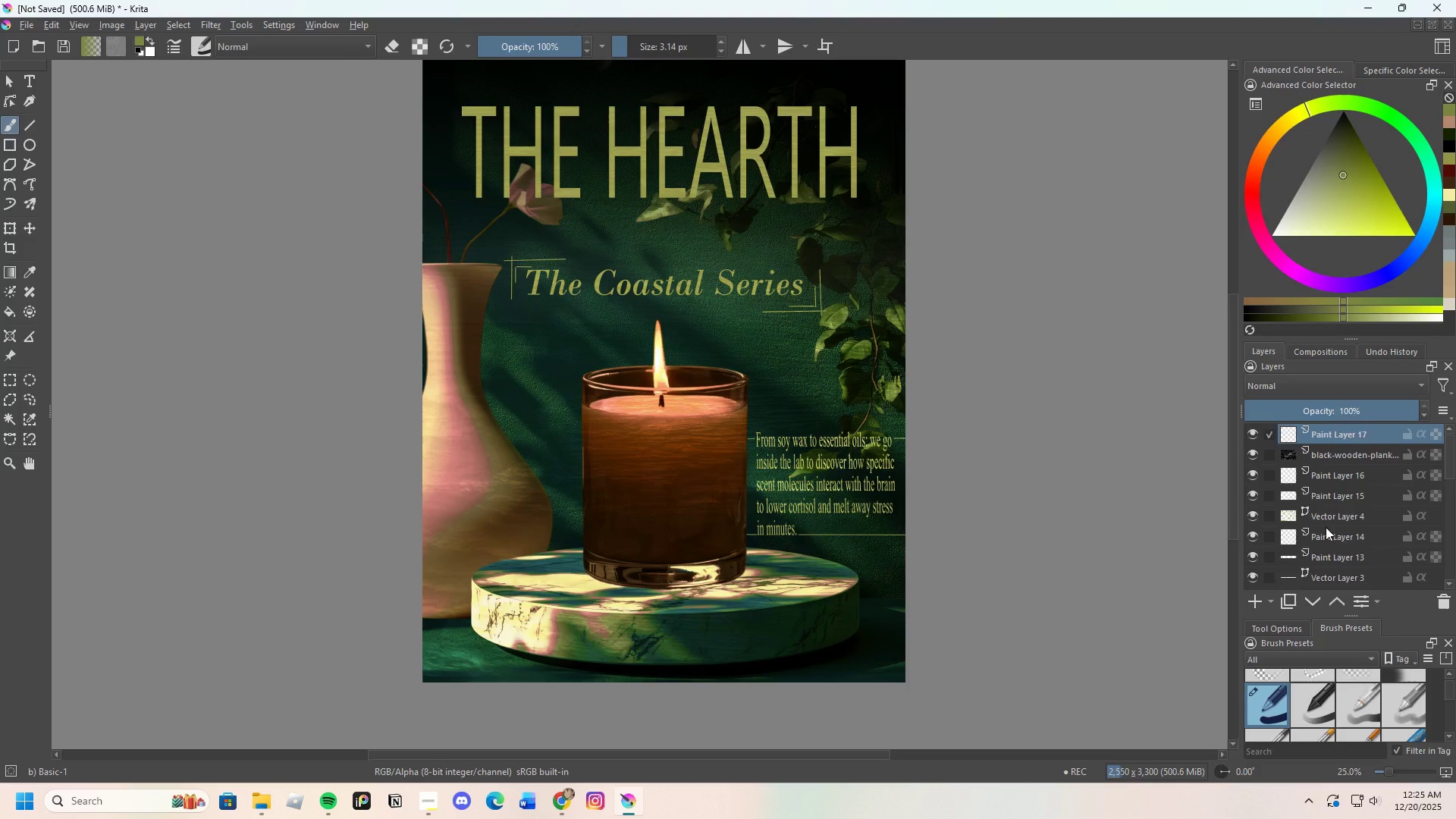 
scroll: coordinate [1331, 553], scroll_direction: down, amount: 4.0
 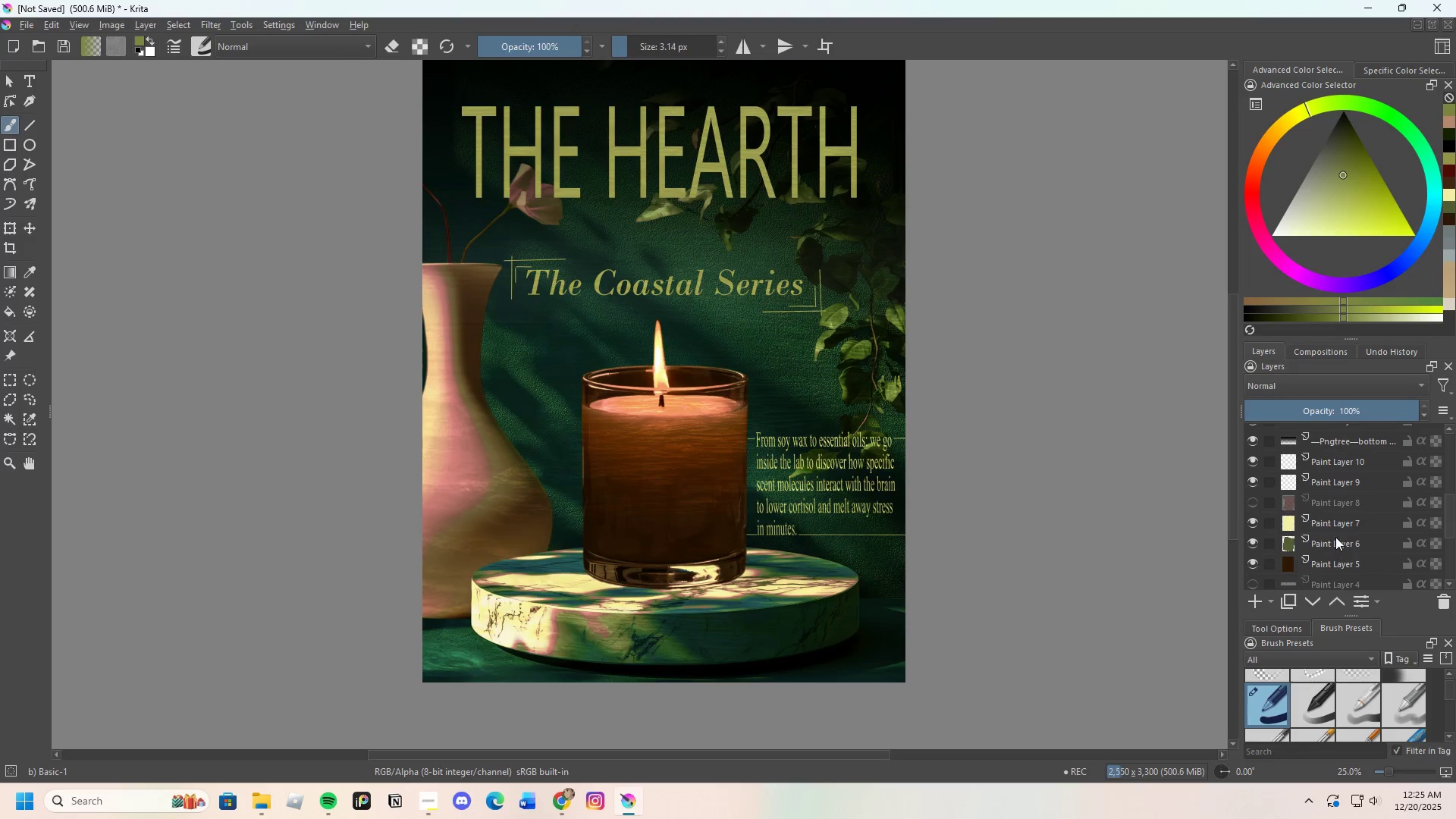 
left_click([1334, 520])
 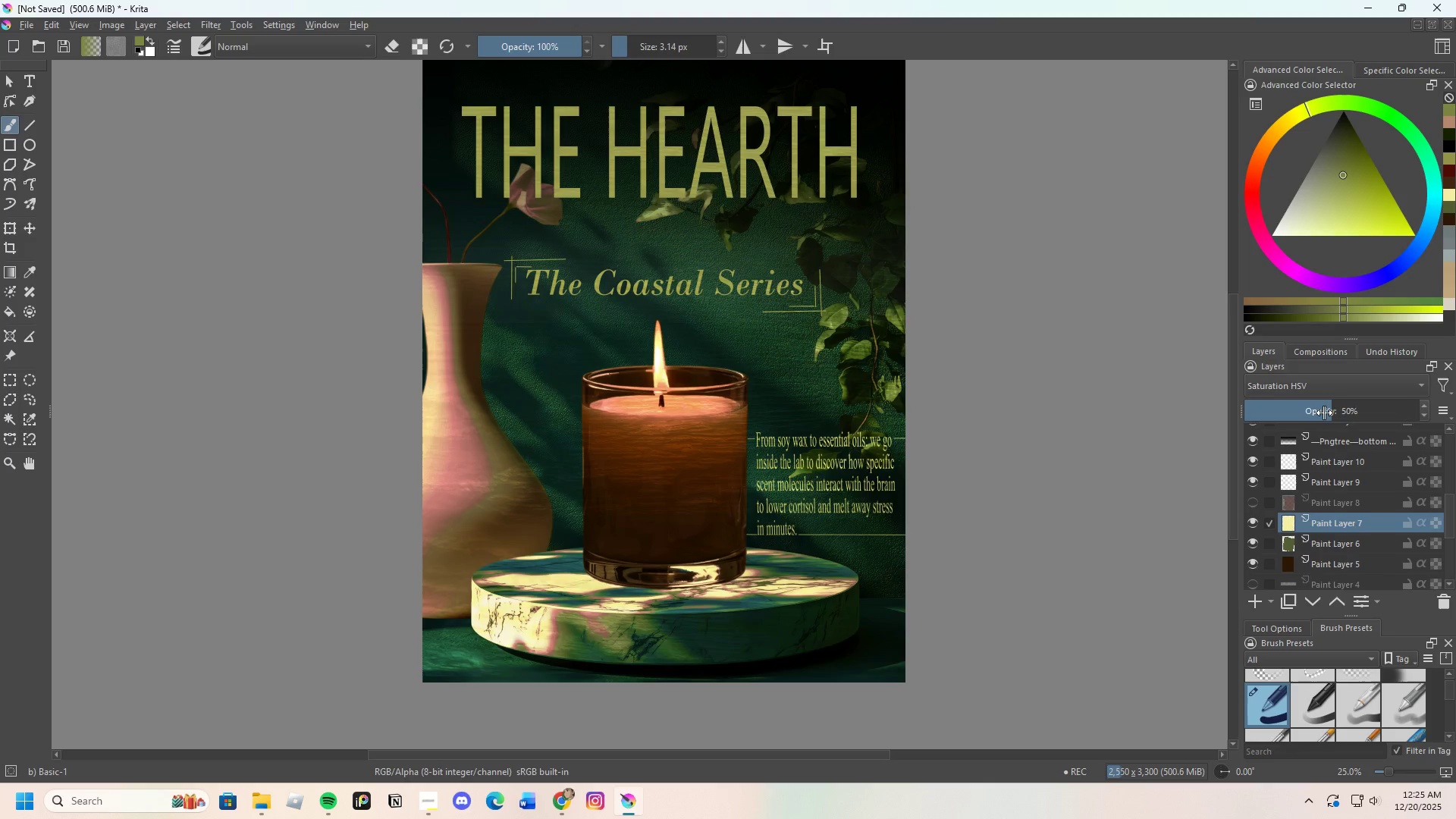 
left_click_drag(start_coordinate=[1324, 413], to_coordinate=[1310, 418])
 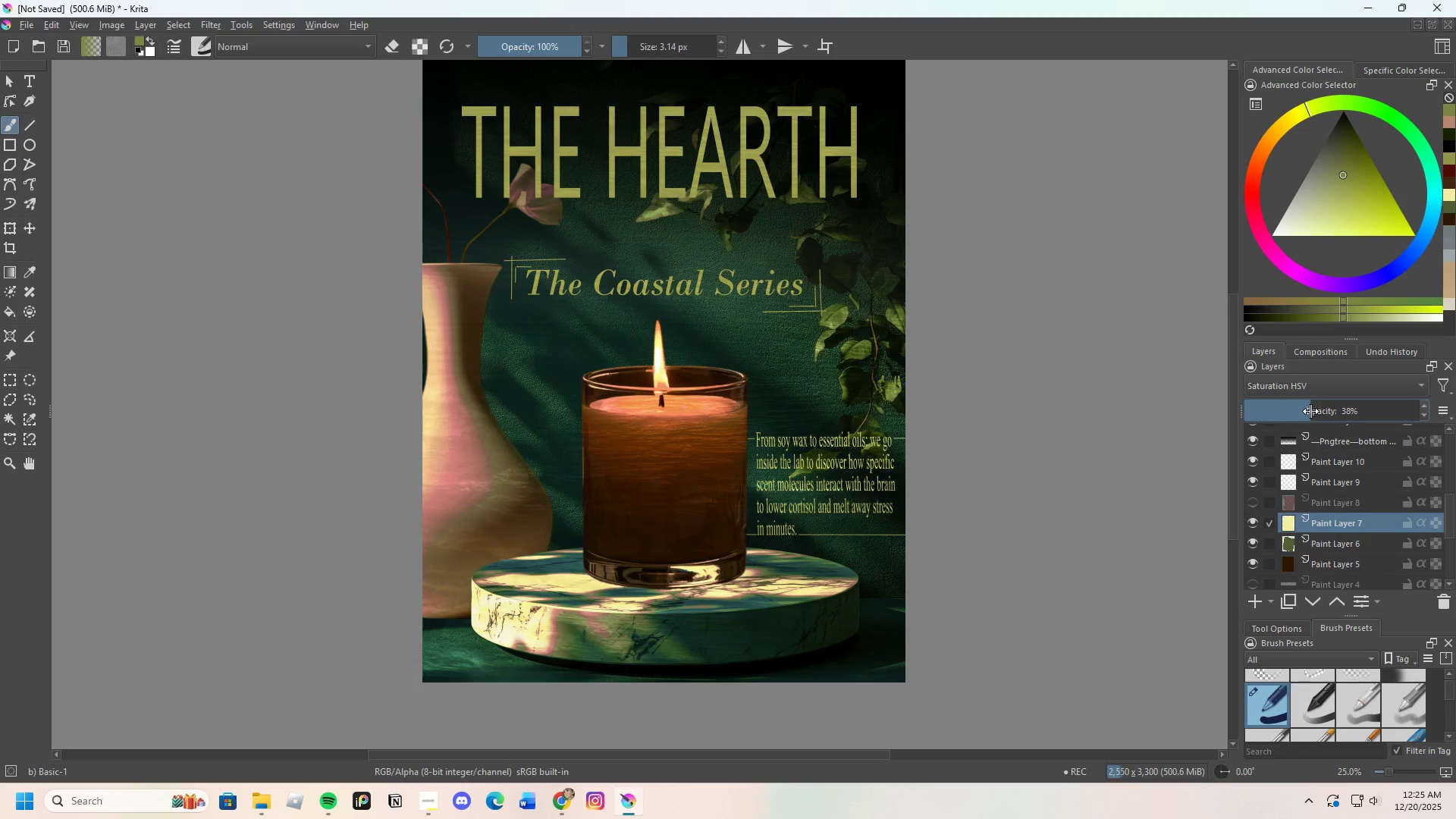 
left_click_drag(start_coordinate=[1311, 408], to_coordinate=[1333, 419])
 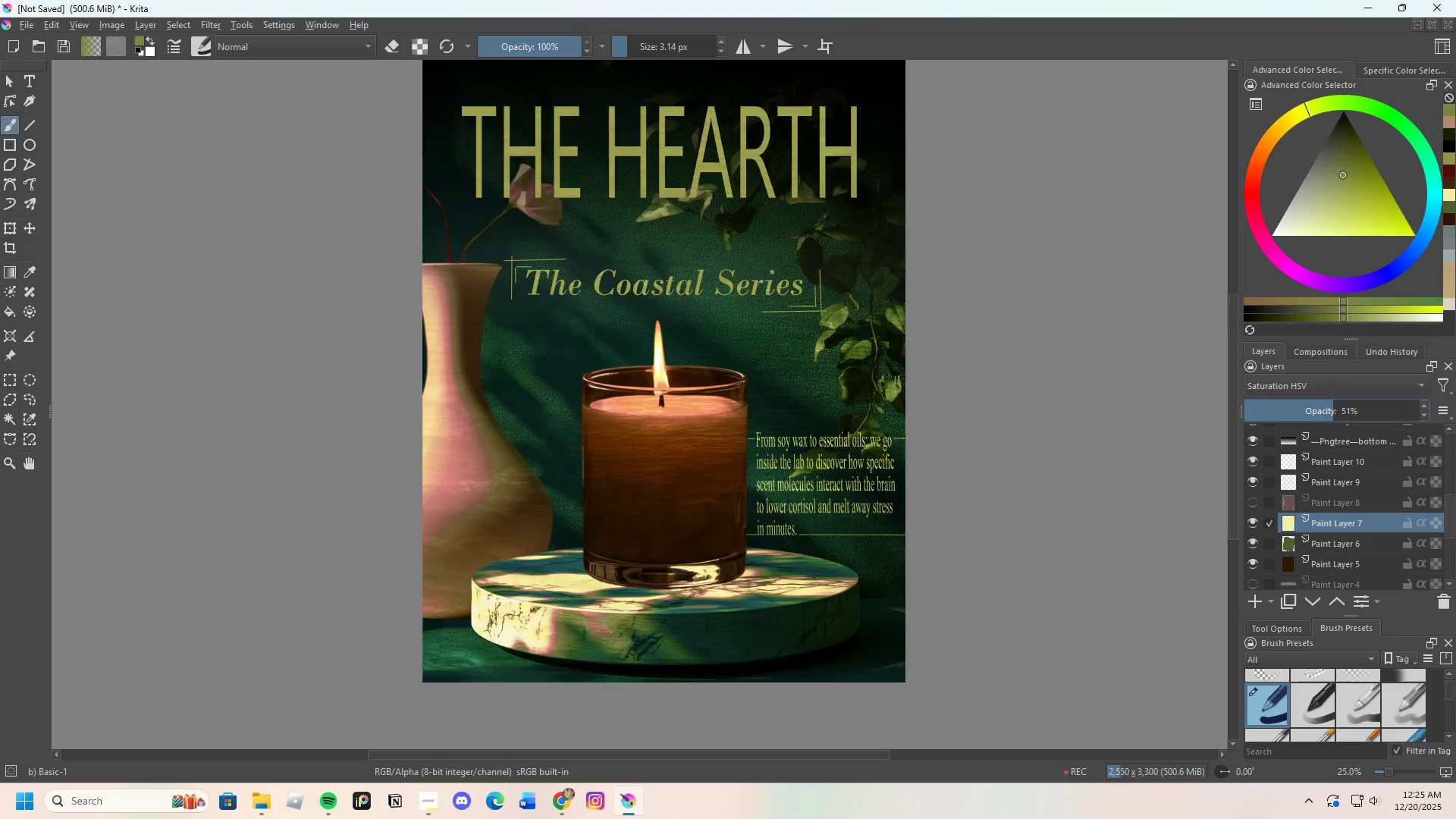 
scroll: coordinate [780, 530], scroll_direction: down, amount: 1.0
 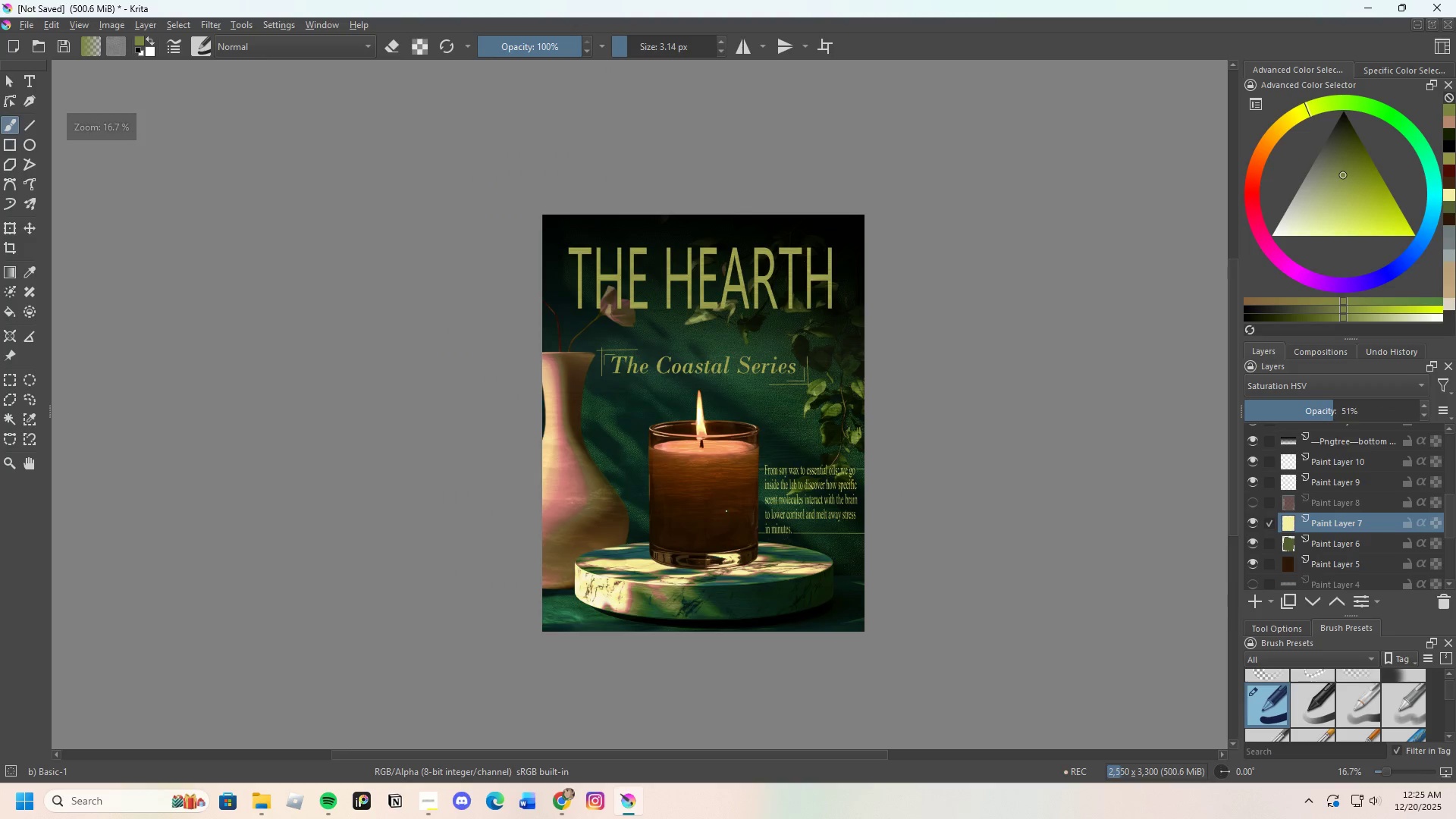 
scroll: coordinate [728, 511], scroll_direction: up, amount: 1.0
 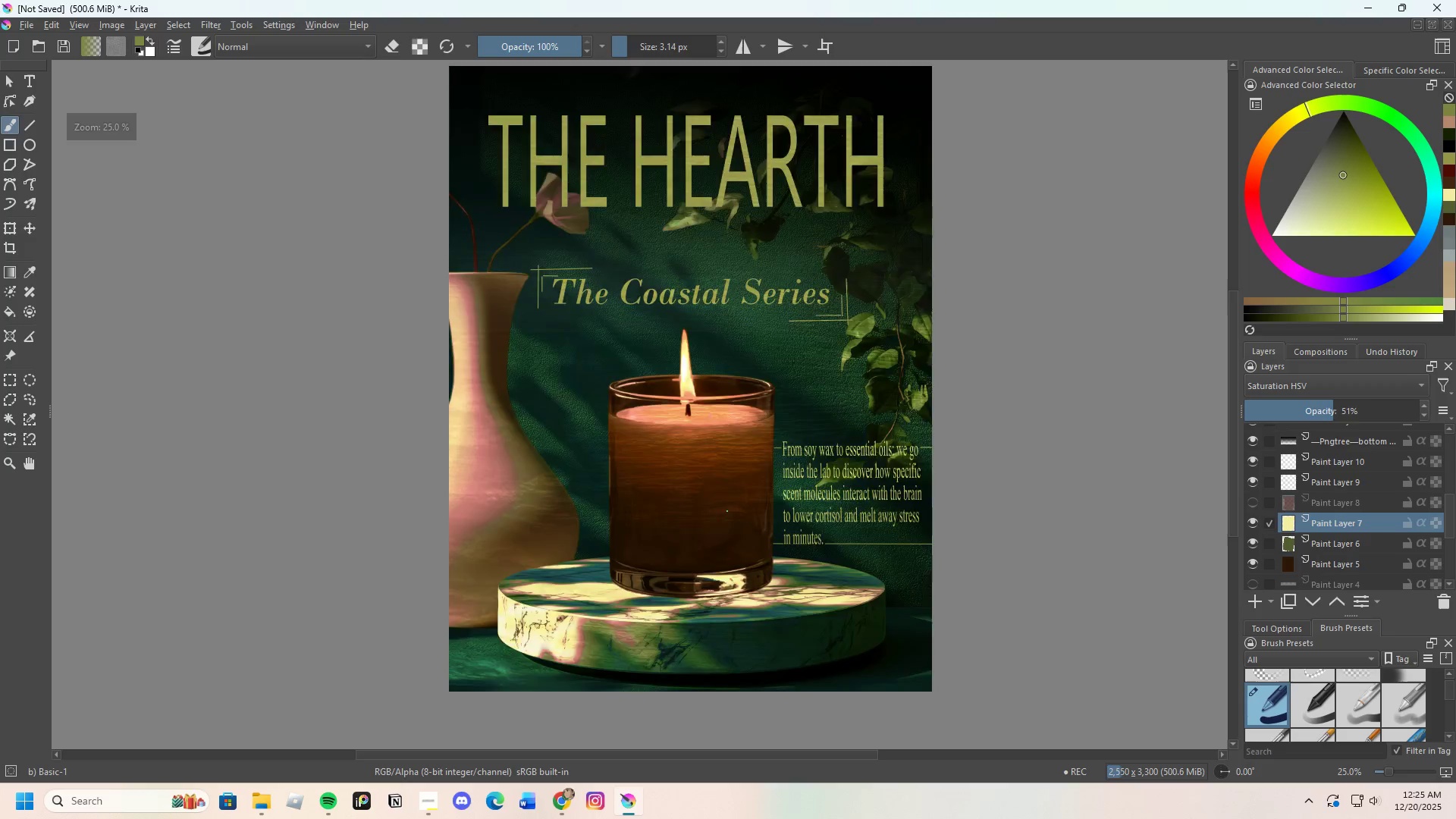 
scroll: coordinate [726, 511], scroll_direction: down, amount: 1.0
 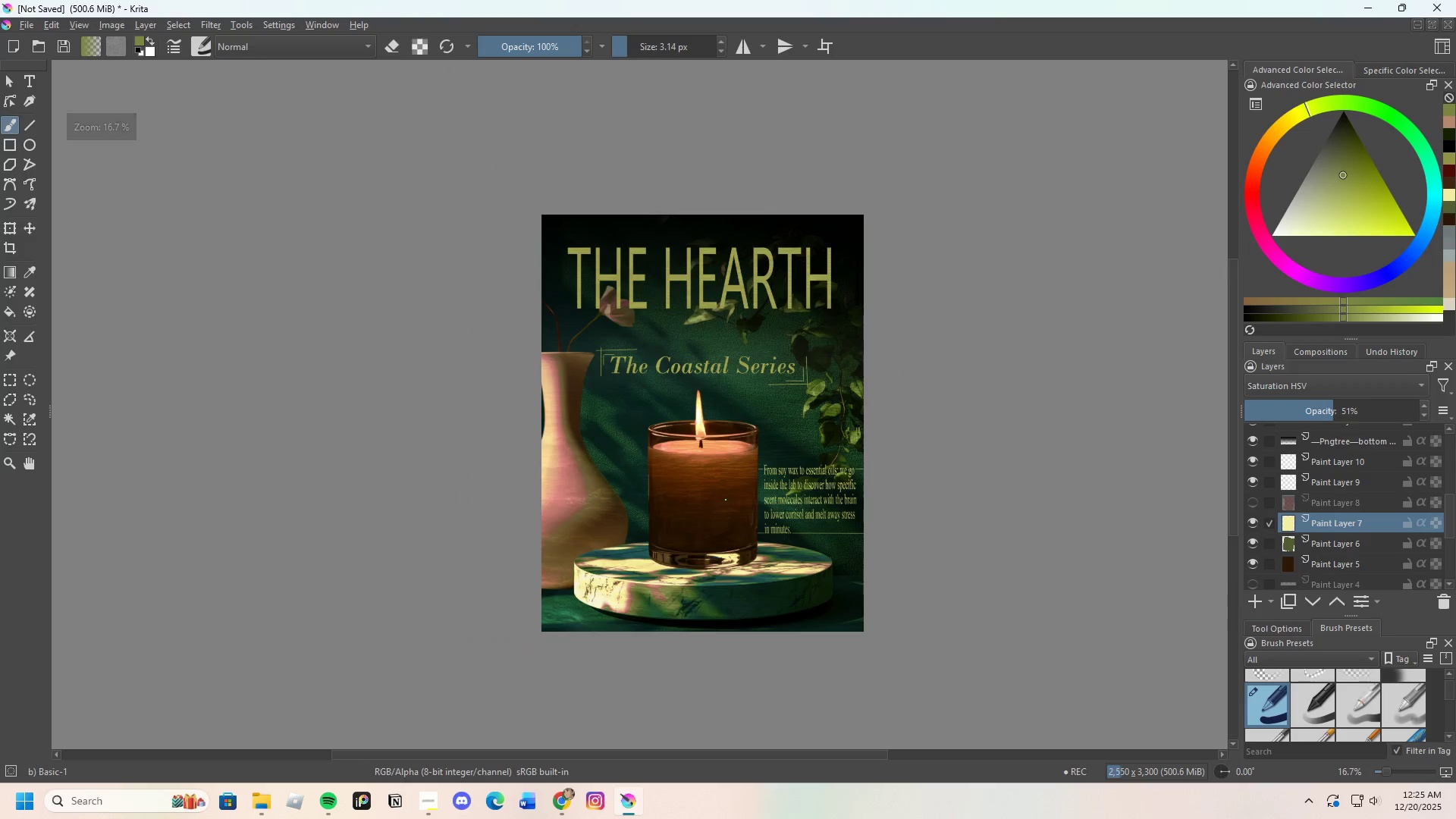 
scroll: coordinate [726, 500], scroll_direction: up, amount: 1.0
 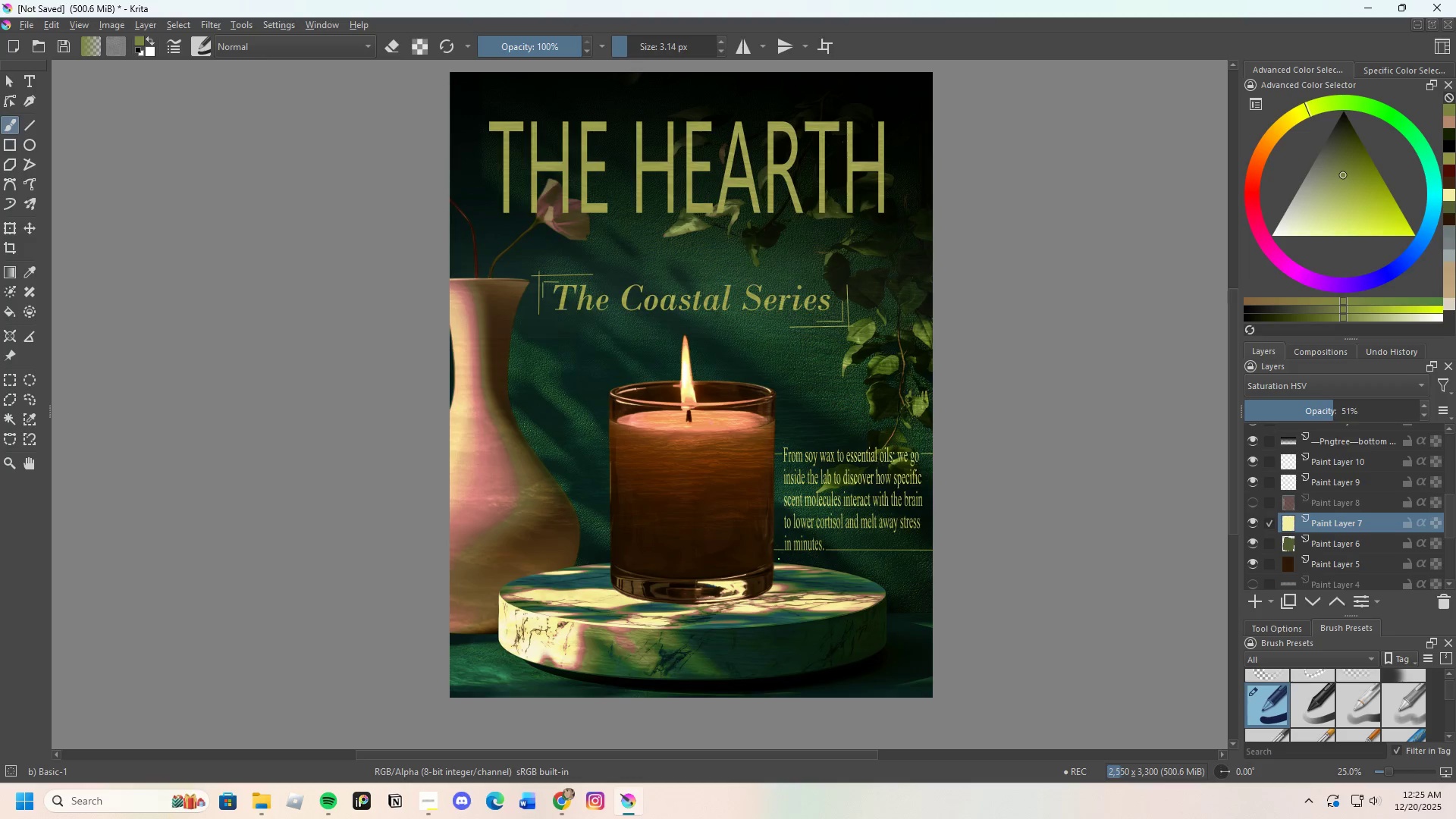 
scroll: coordinate [751, 542], scroll_direction: none, amount: 0.0
 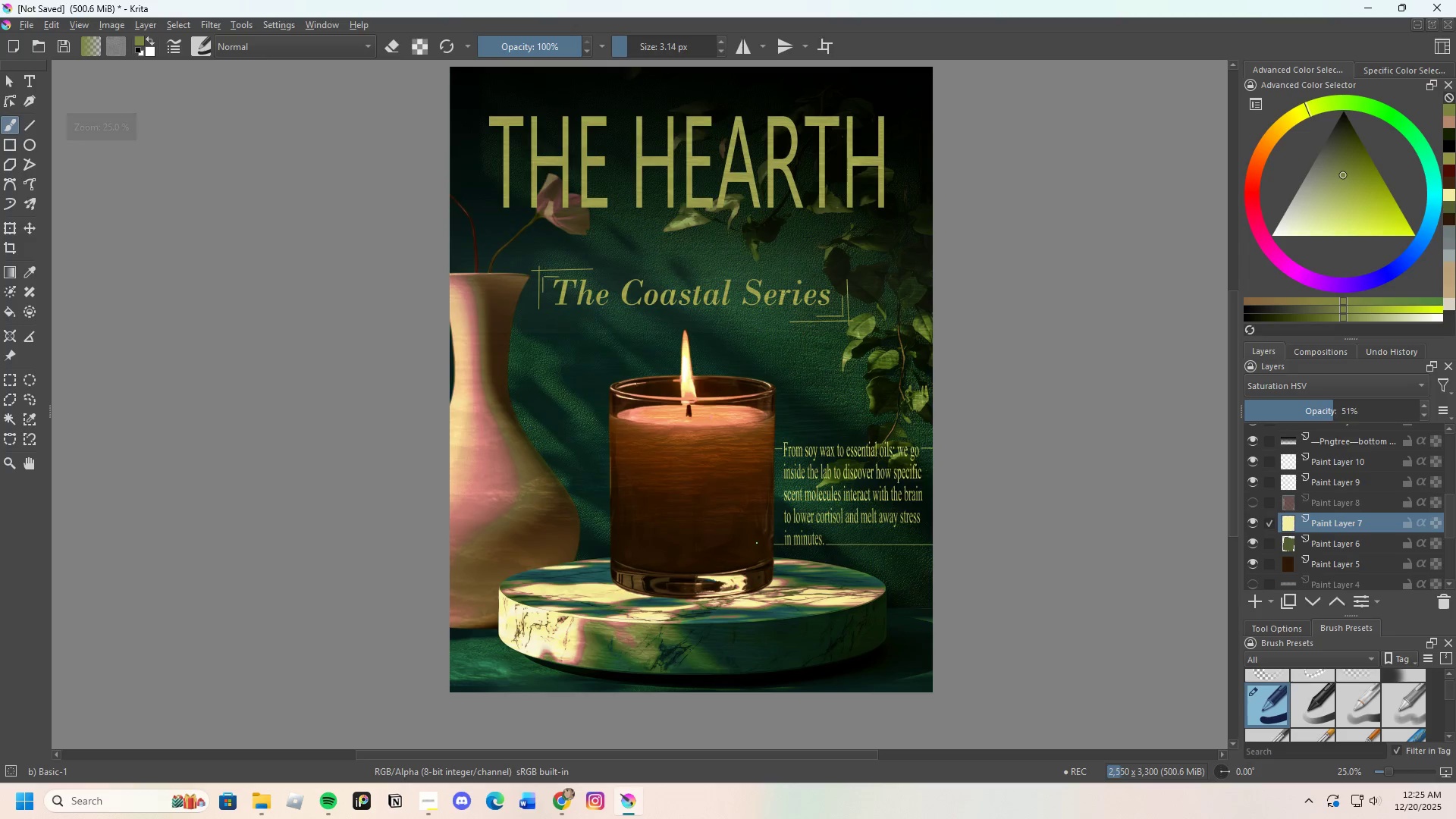 
scroll: coordinate [757, 543], scroll_direction: down, amount: 1.0
 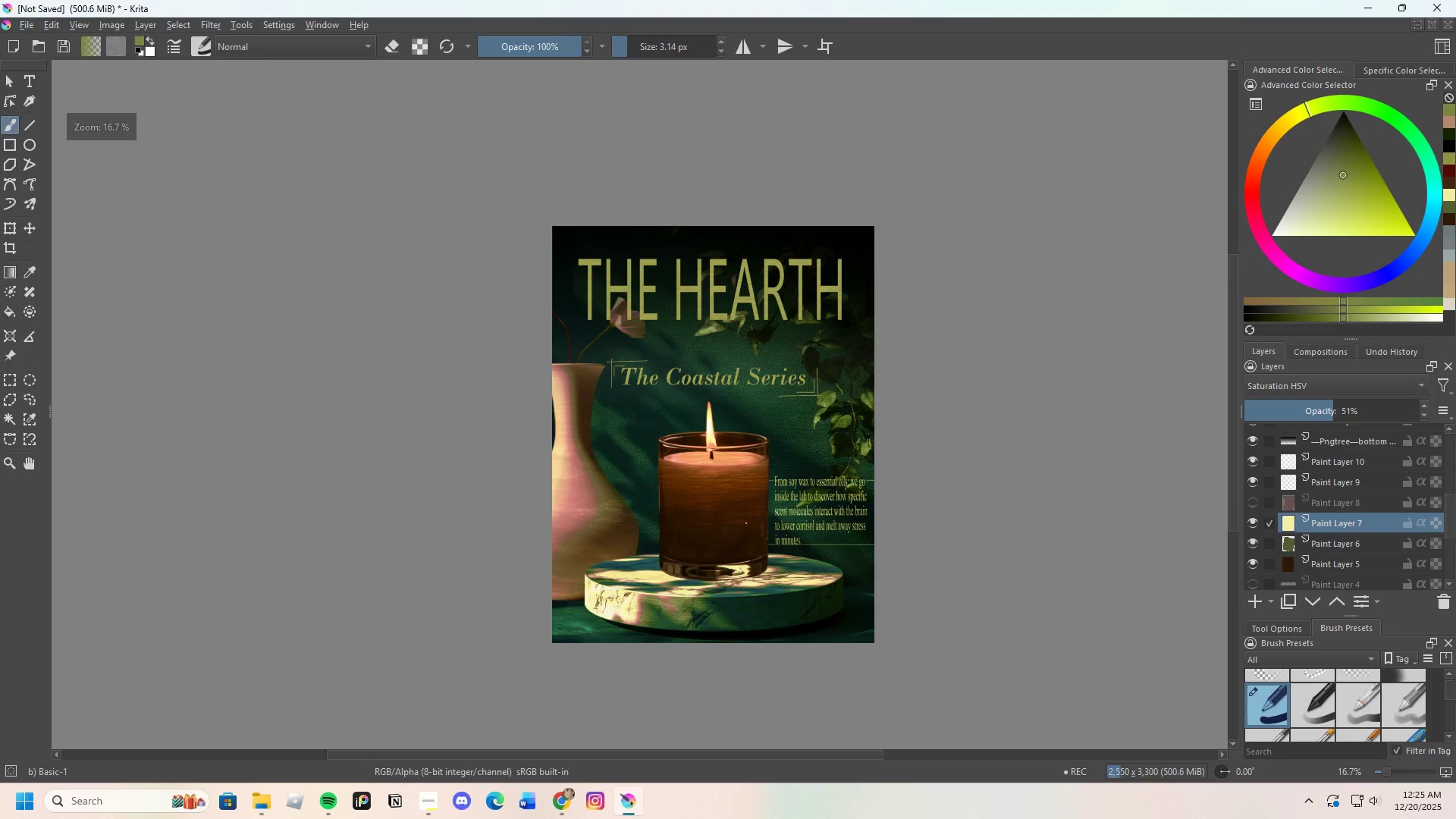 
scroll: coordinate [727, 498], scroll_direction: up, amount: 1.0
 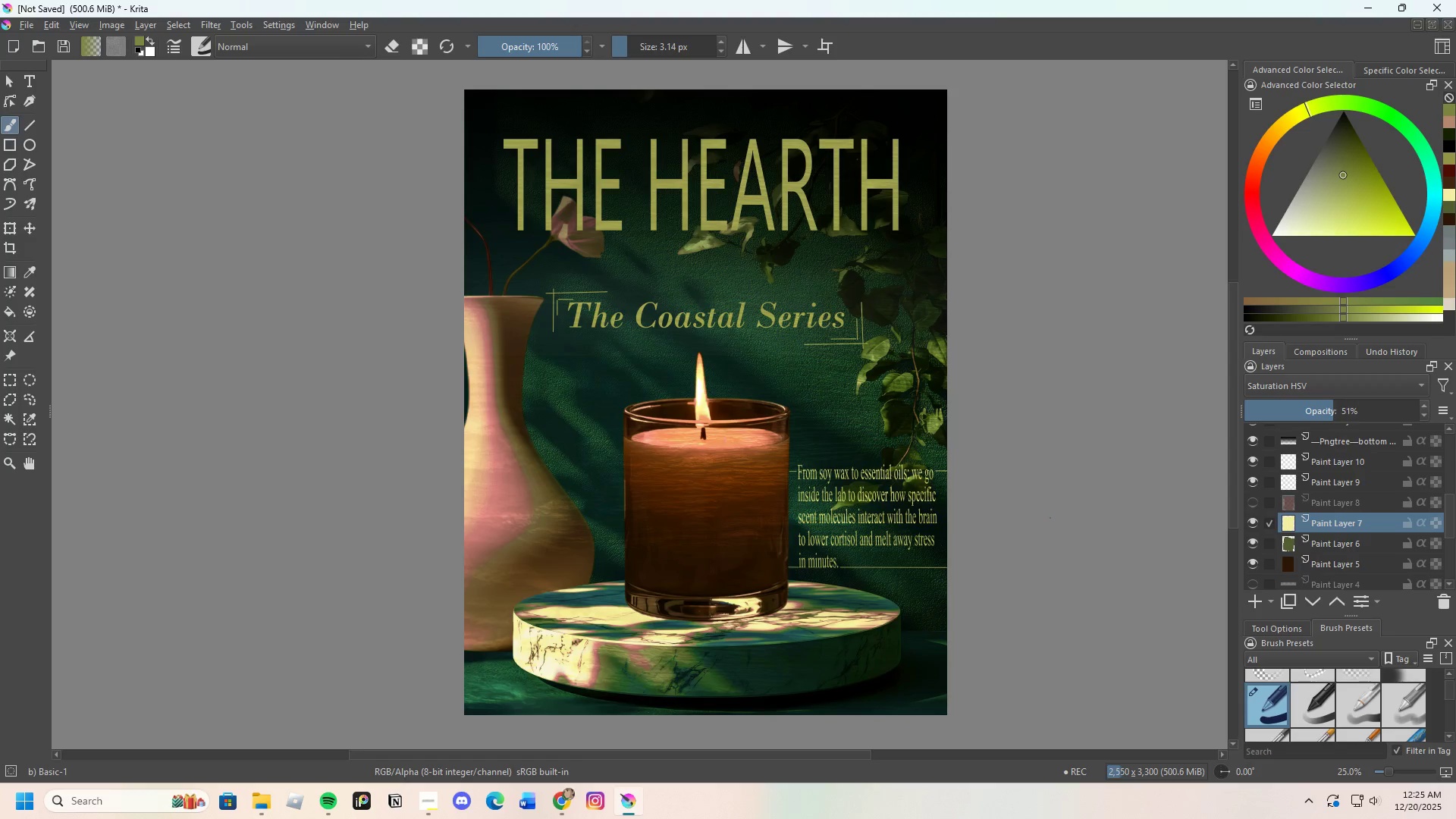 
wait(7.01)
 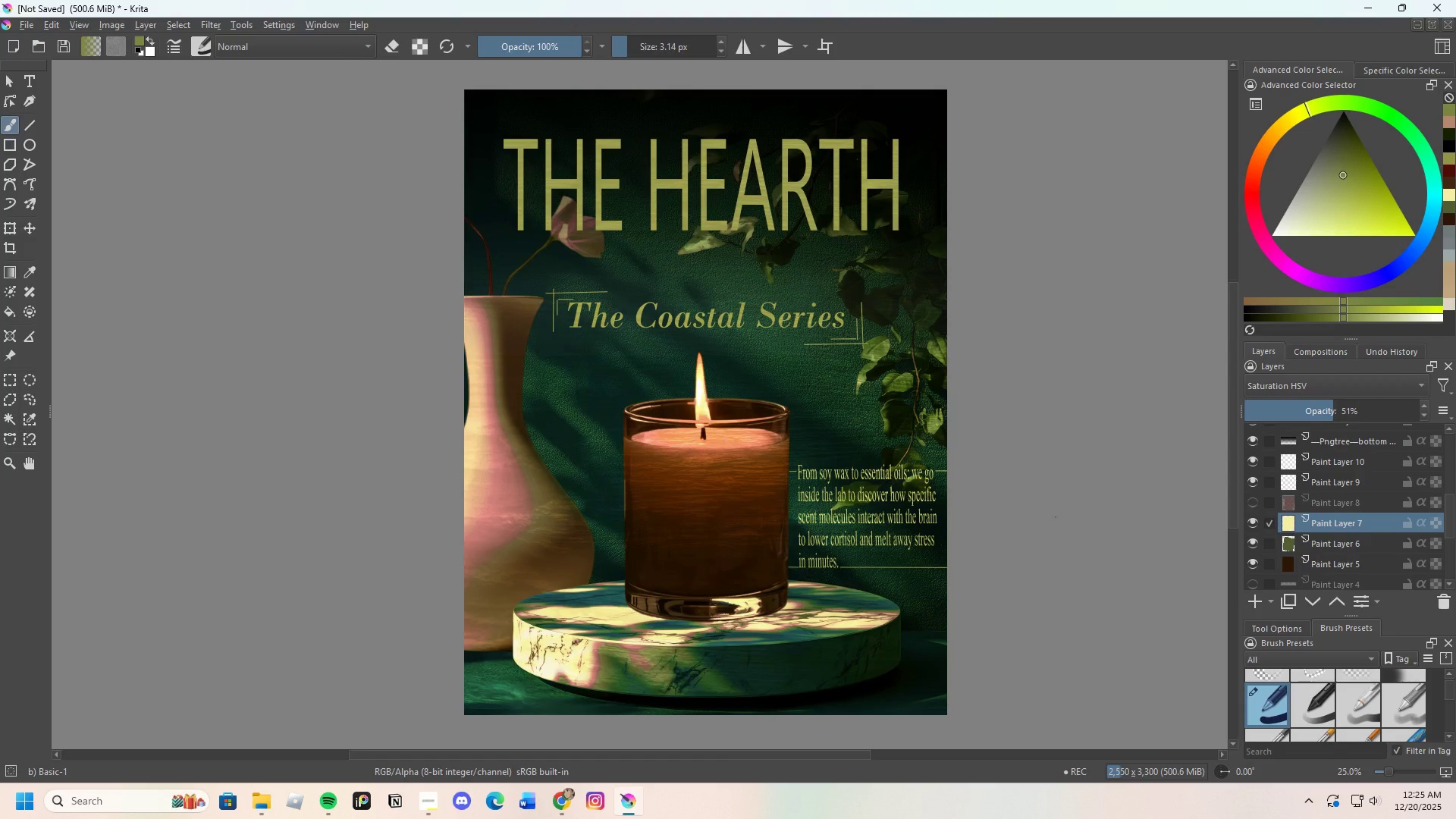 
scroll: coordinate [1018, 649], scroll_direction: up, amount: 1.0
 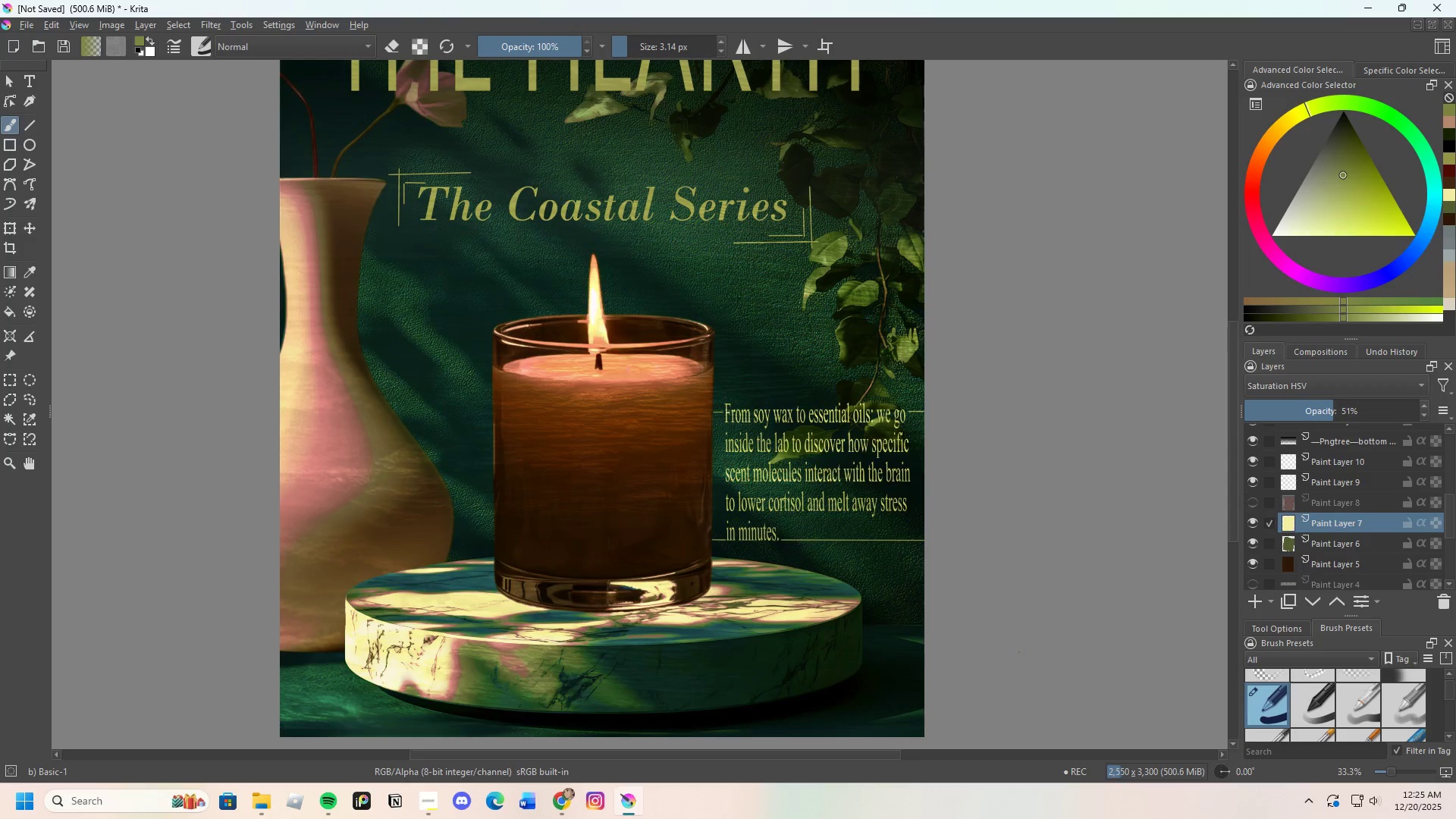 
scroll: coordinate [1012, 639], scroll_direction: down, amount: 1.0
 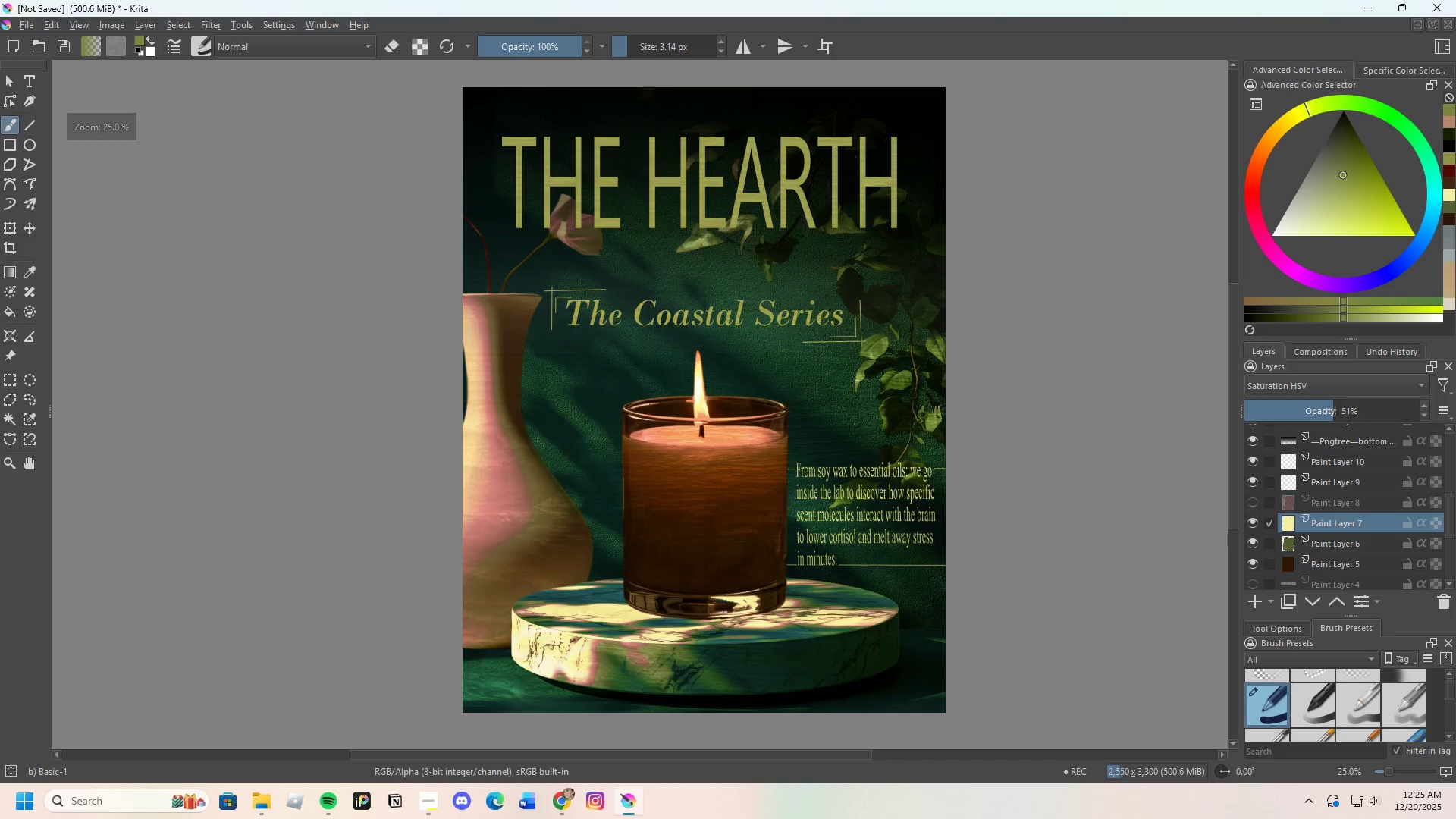 